 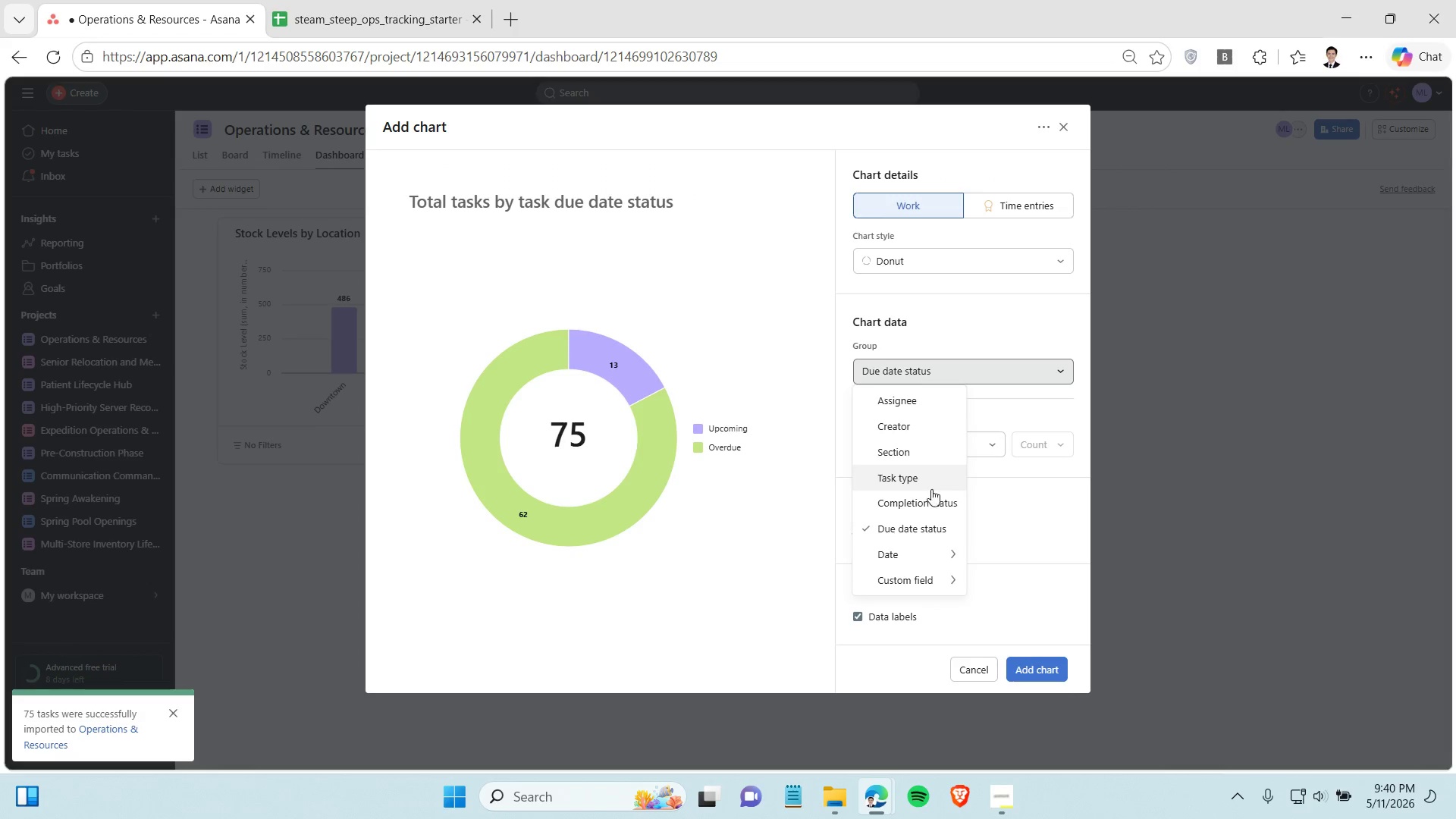 
mouse_move([926, 591])
 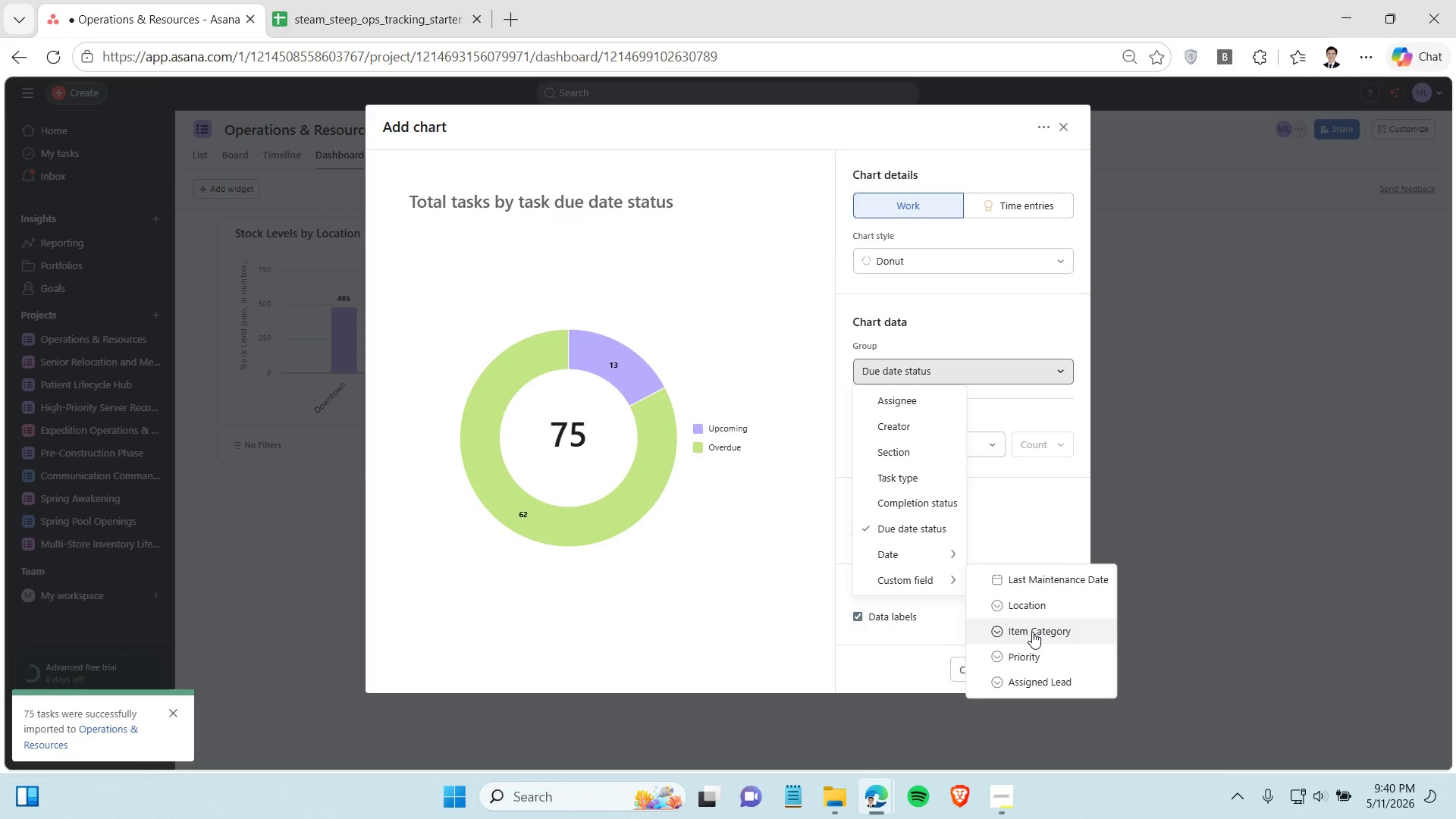 
left_click([1032, 632])
 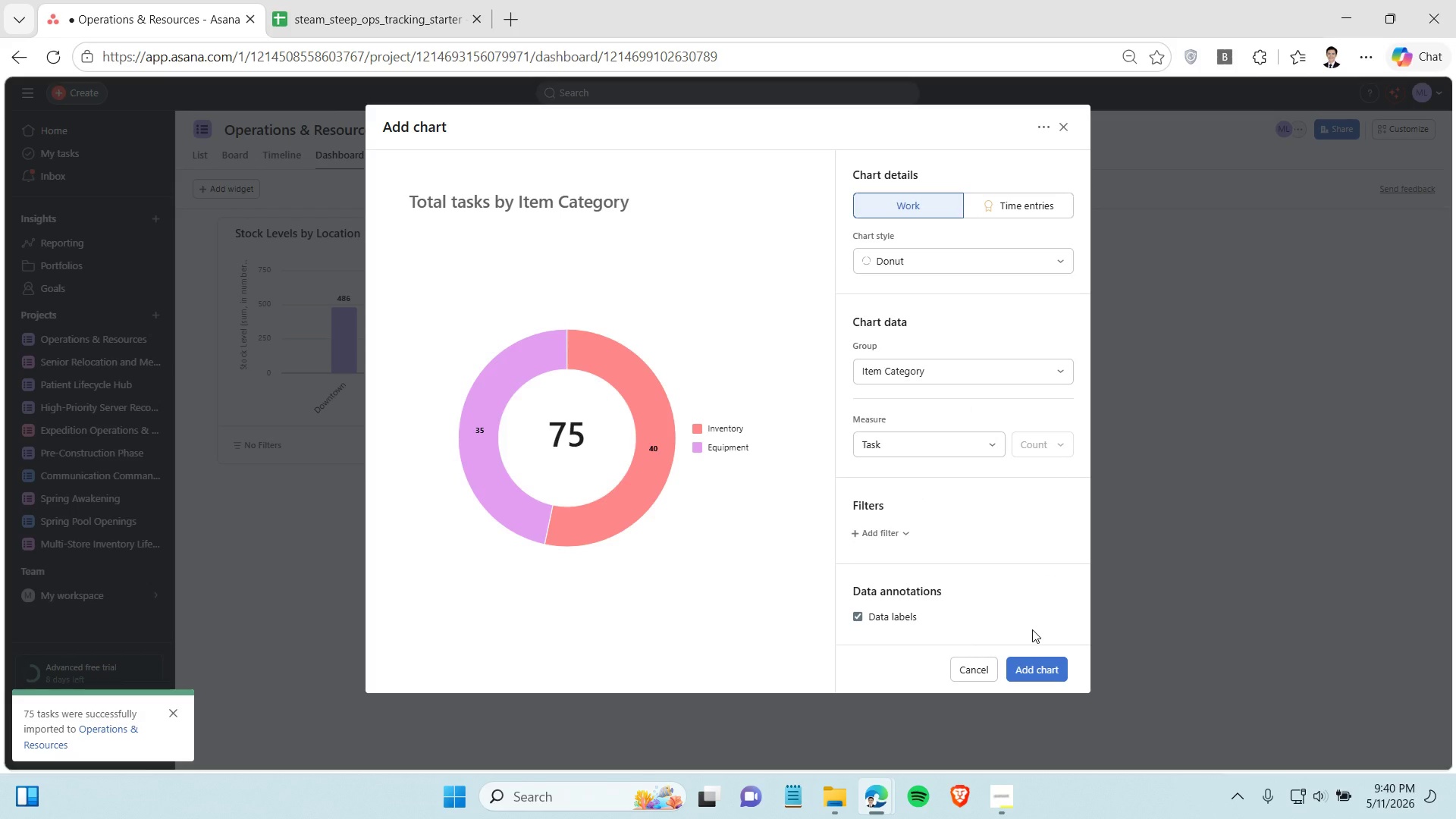 
wait(14.81)
 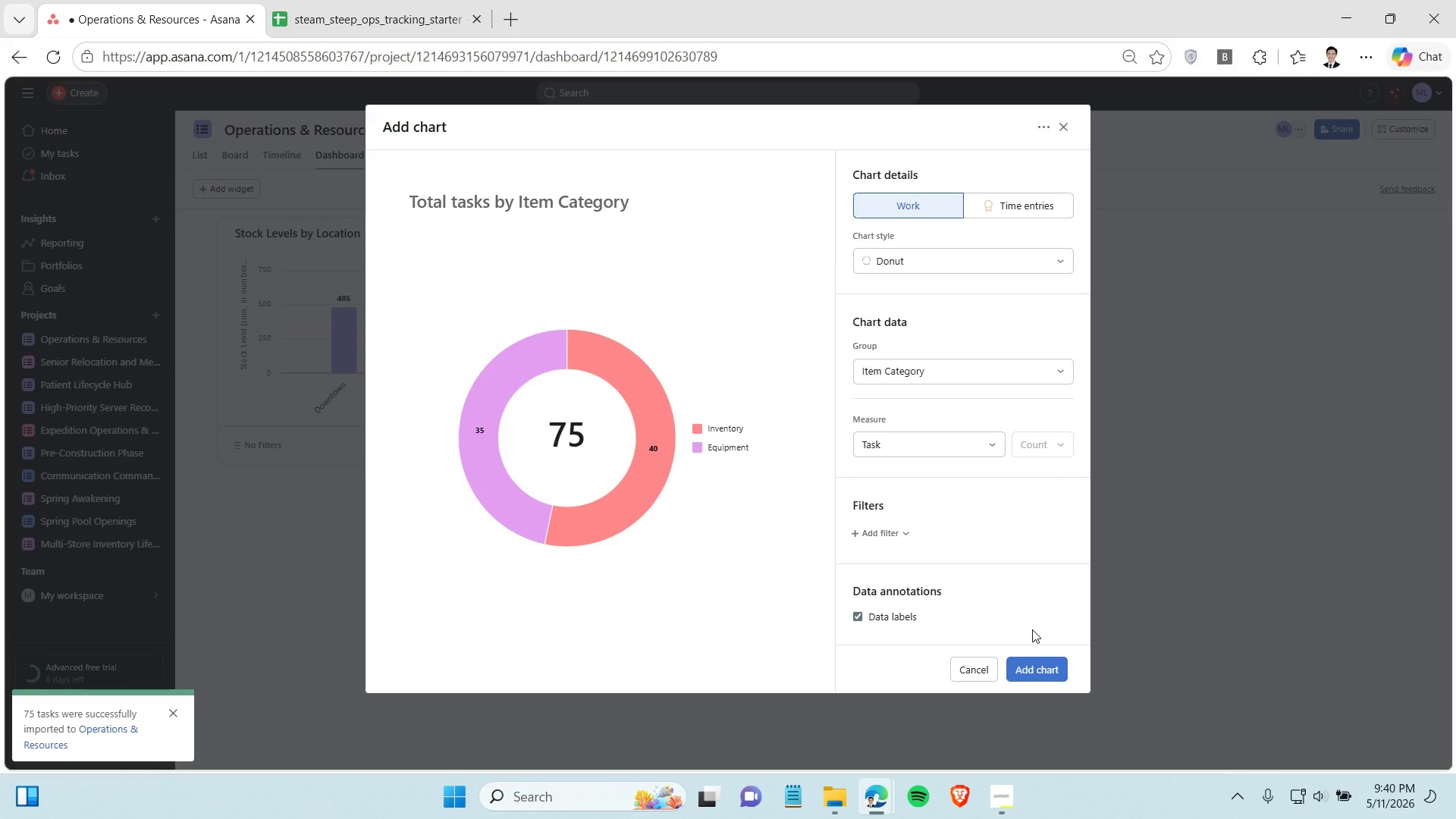 
left_click([1002, 812])